 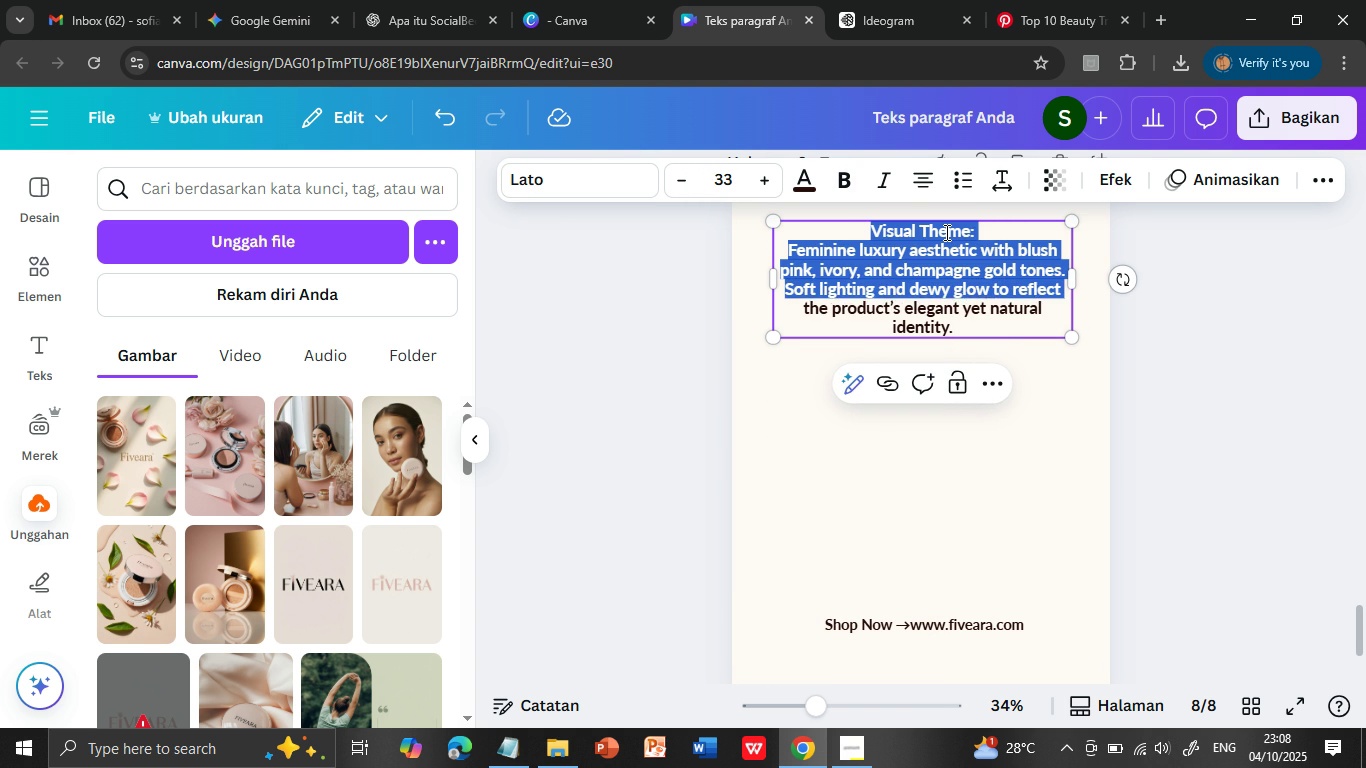 
key(Shift+ArrowDown)
 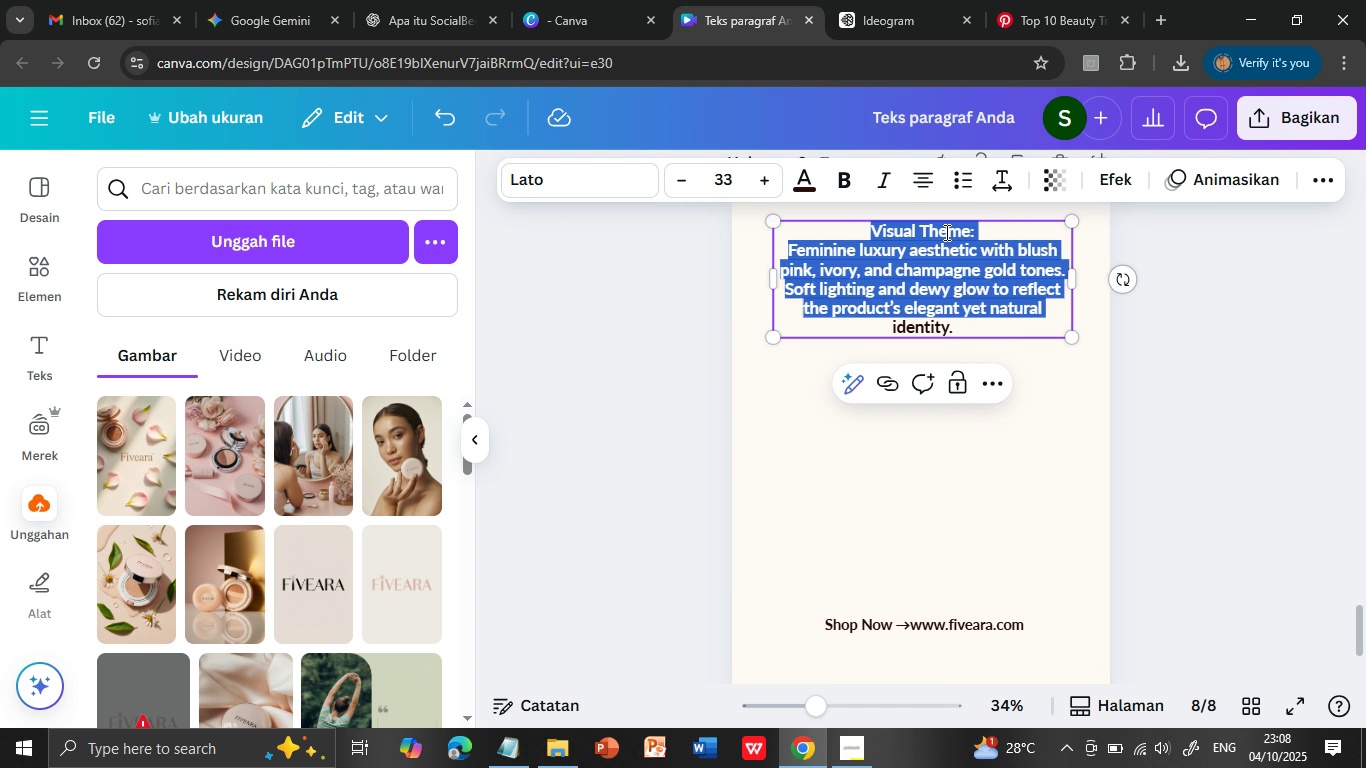 
key(Shift+ArrowDown)
 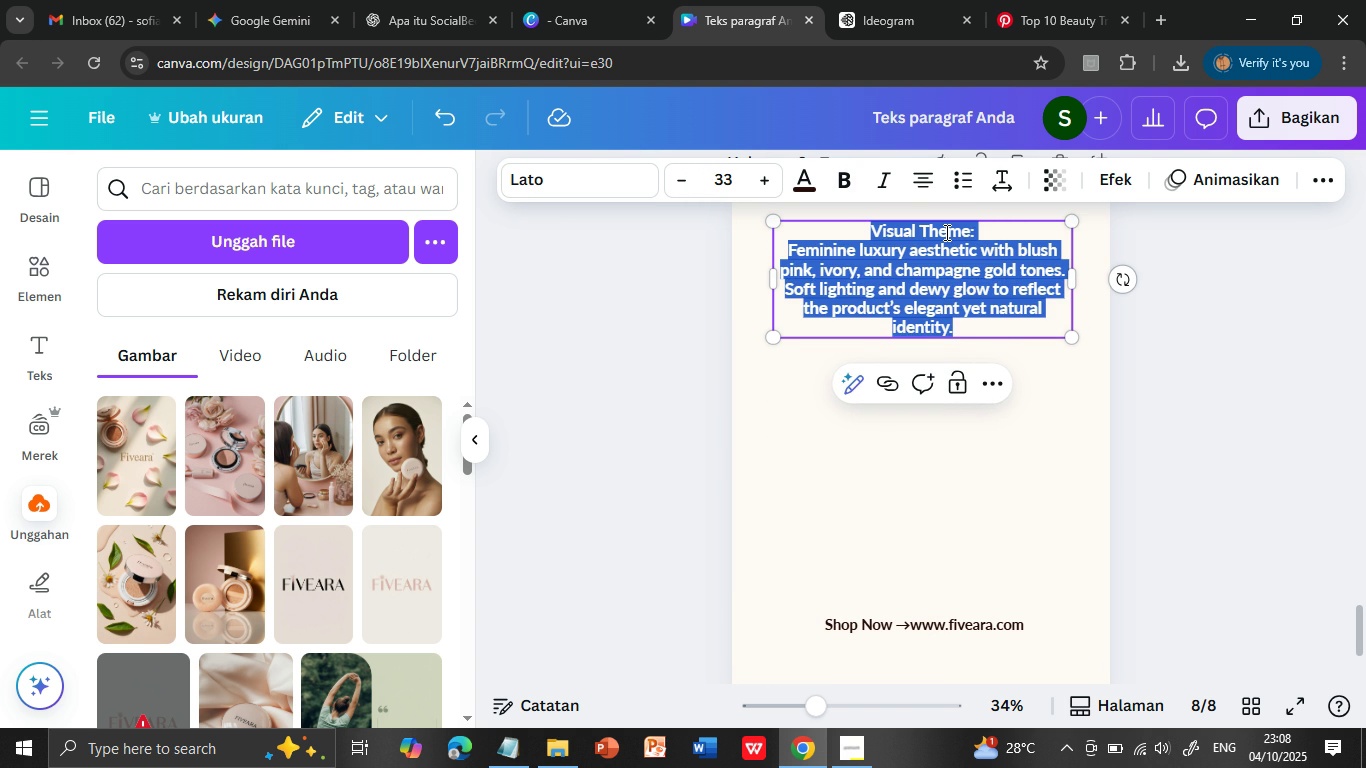 
key(Shift+ArrowDown)
 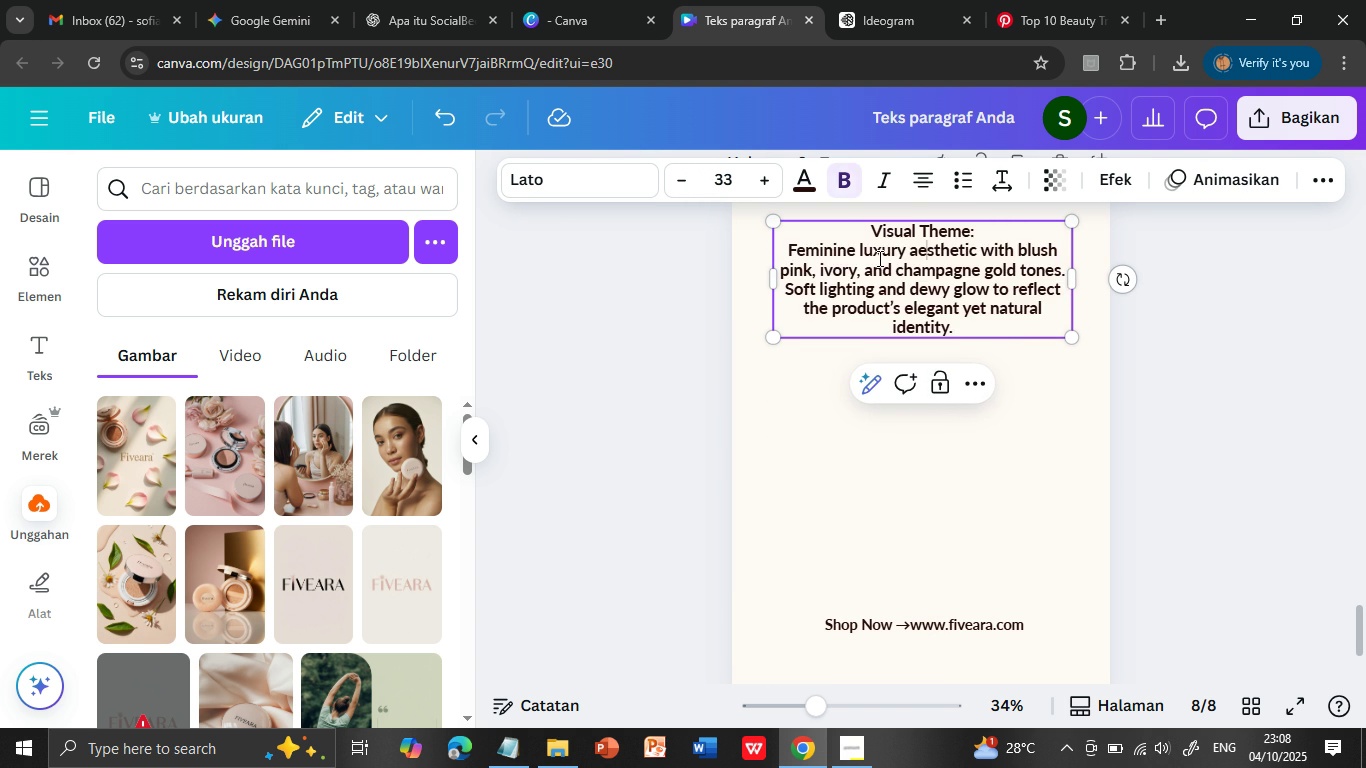 
left_click([929, 255])